 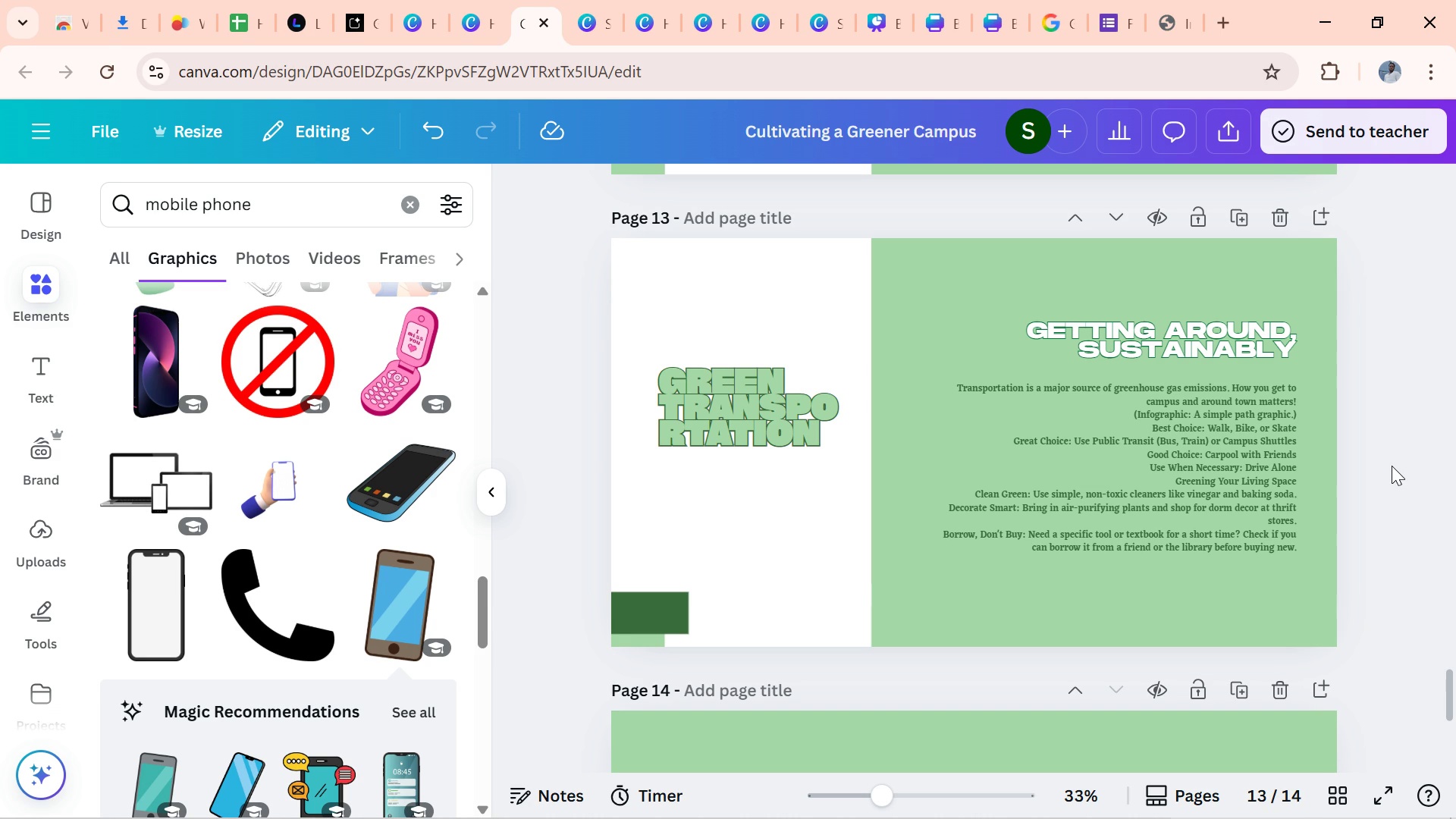 
double_click([1286, 416])
 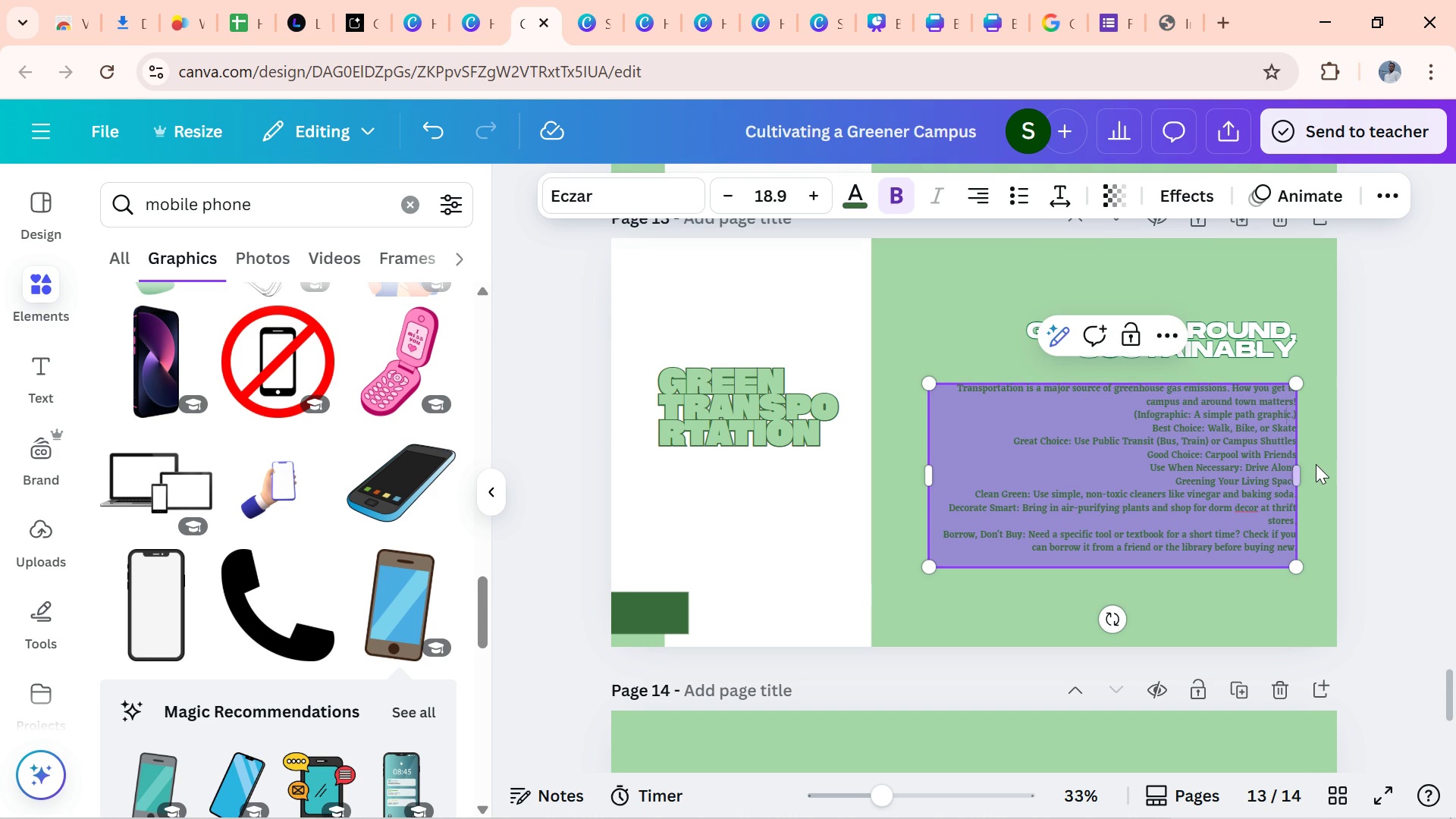 
left_click([1322, 462])
 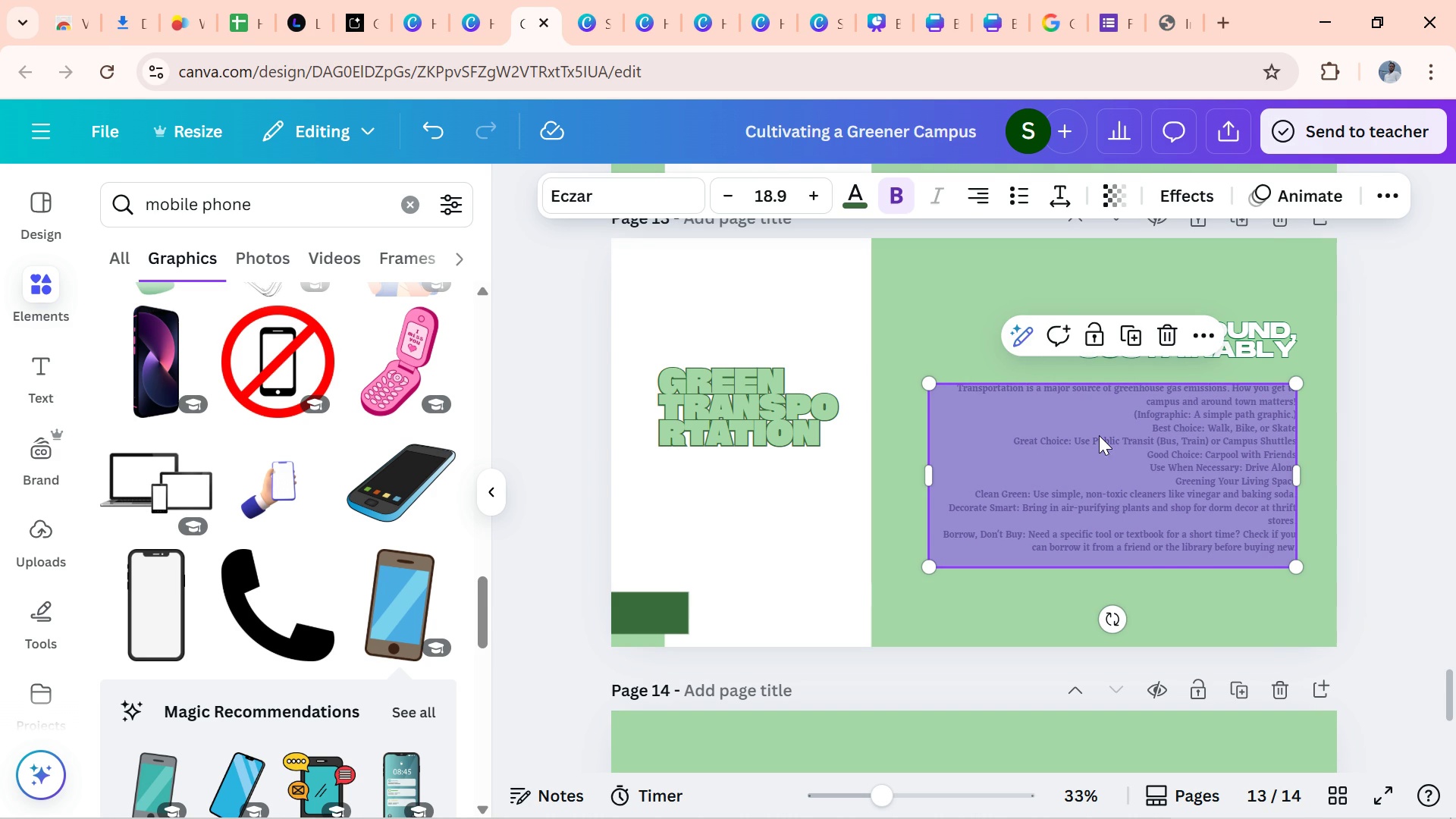 
left_click([1099, 435])
 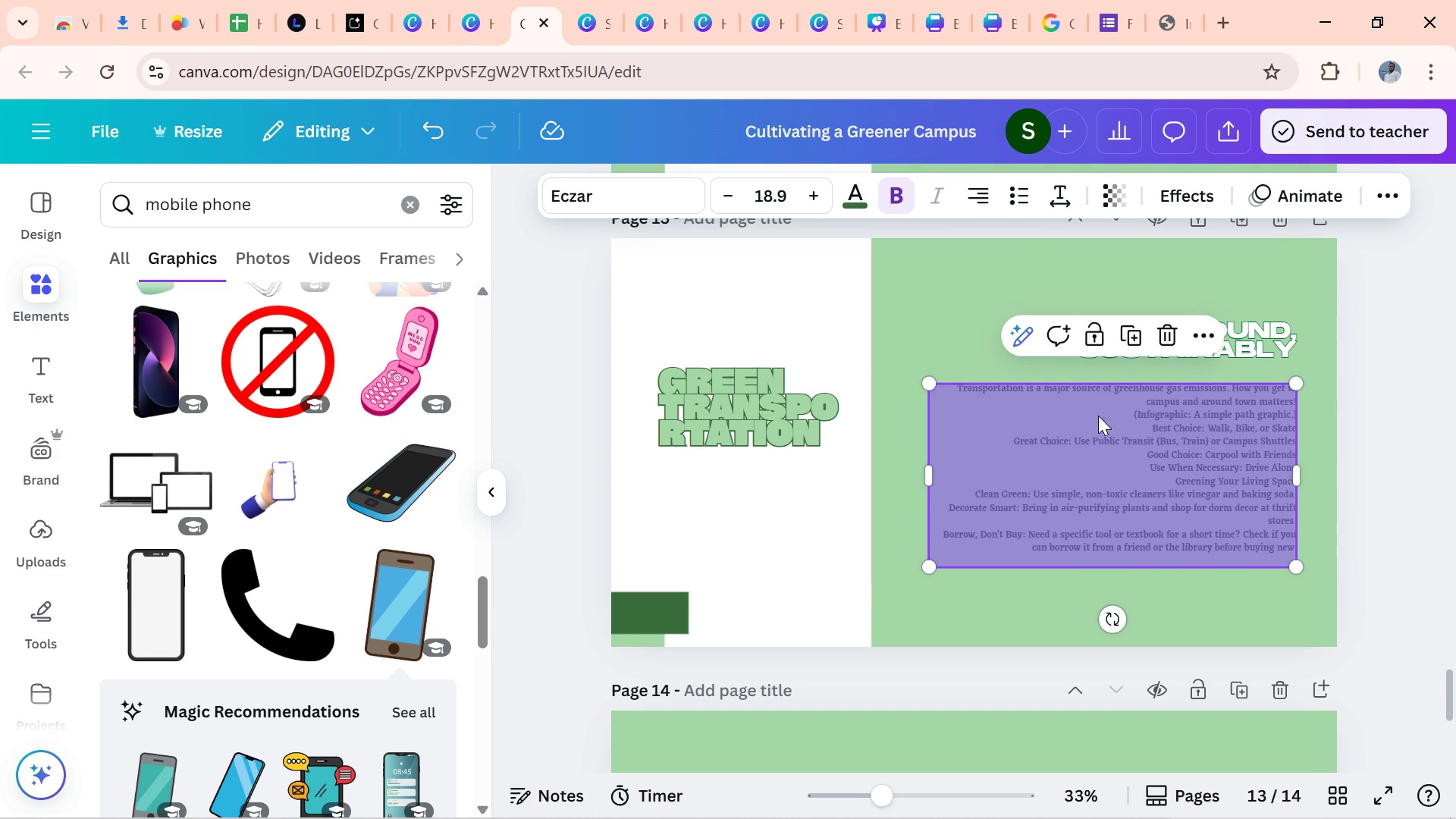 
left_click([1099, 435])
 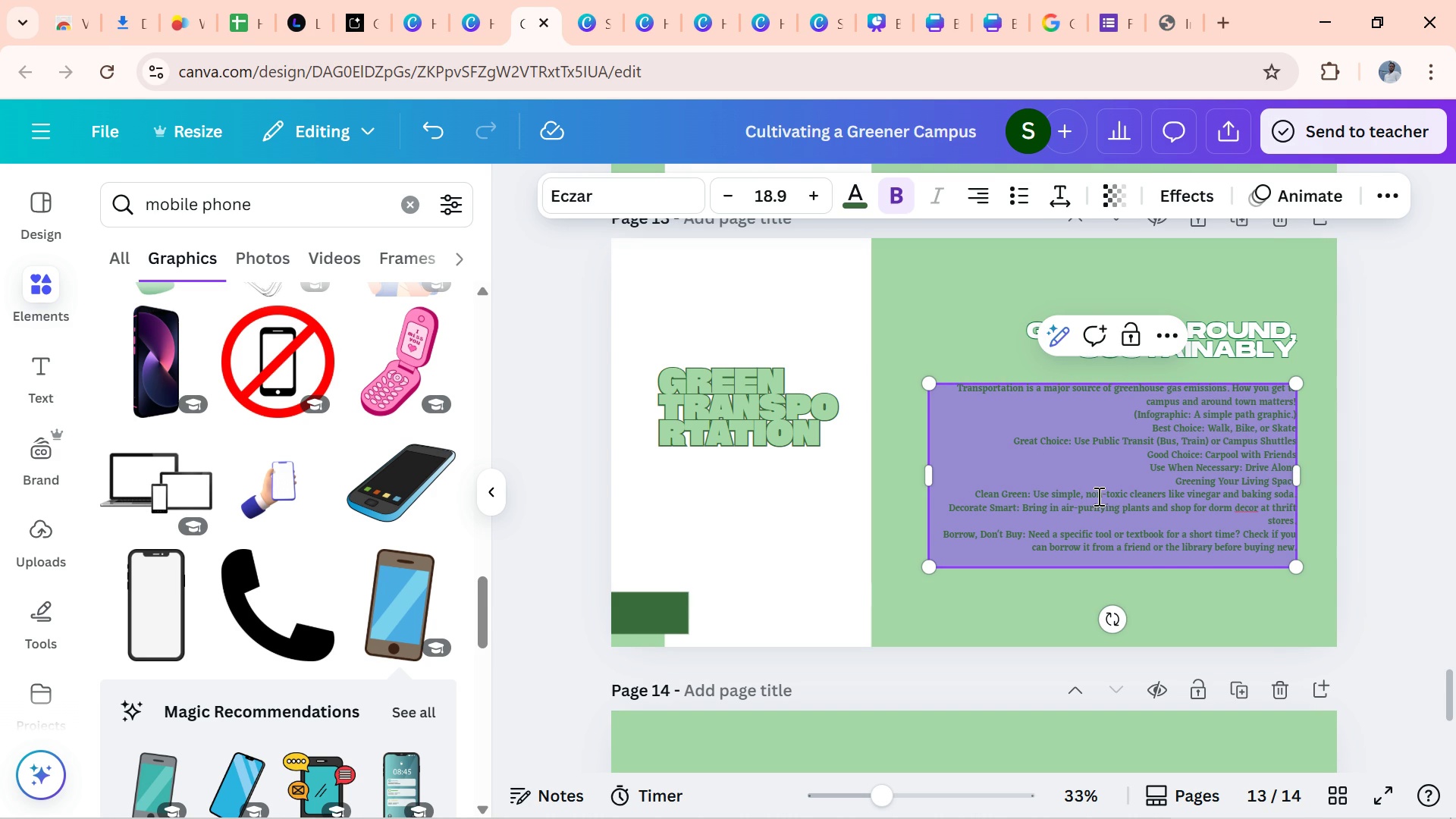 
left_click([1097, 496])
 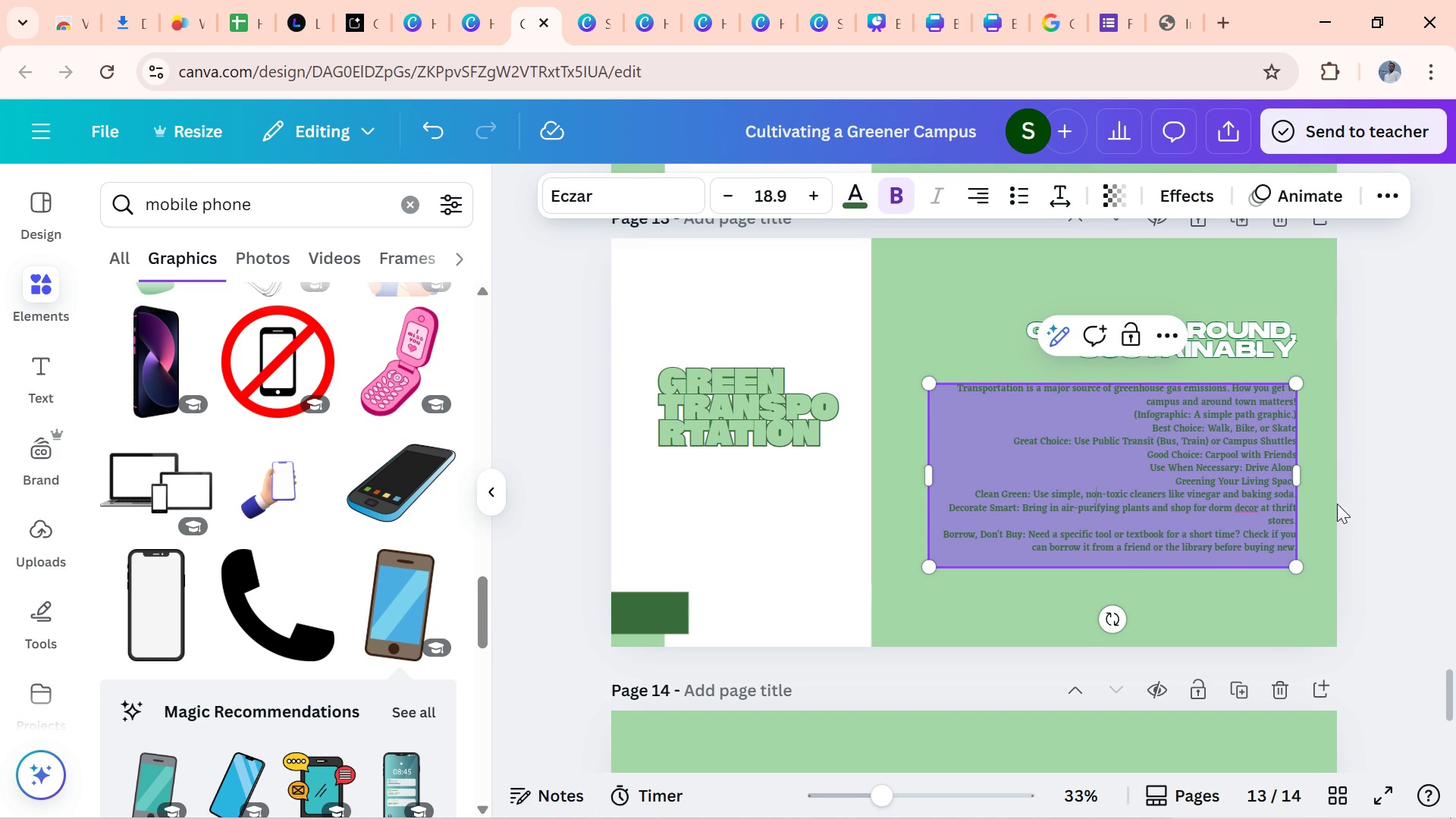 
left_click([1331, 506])
 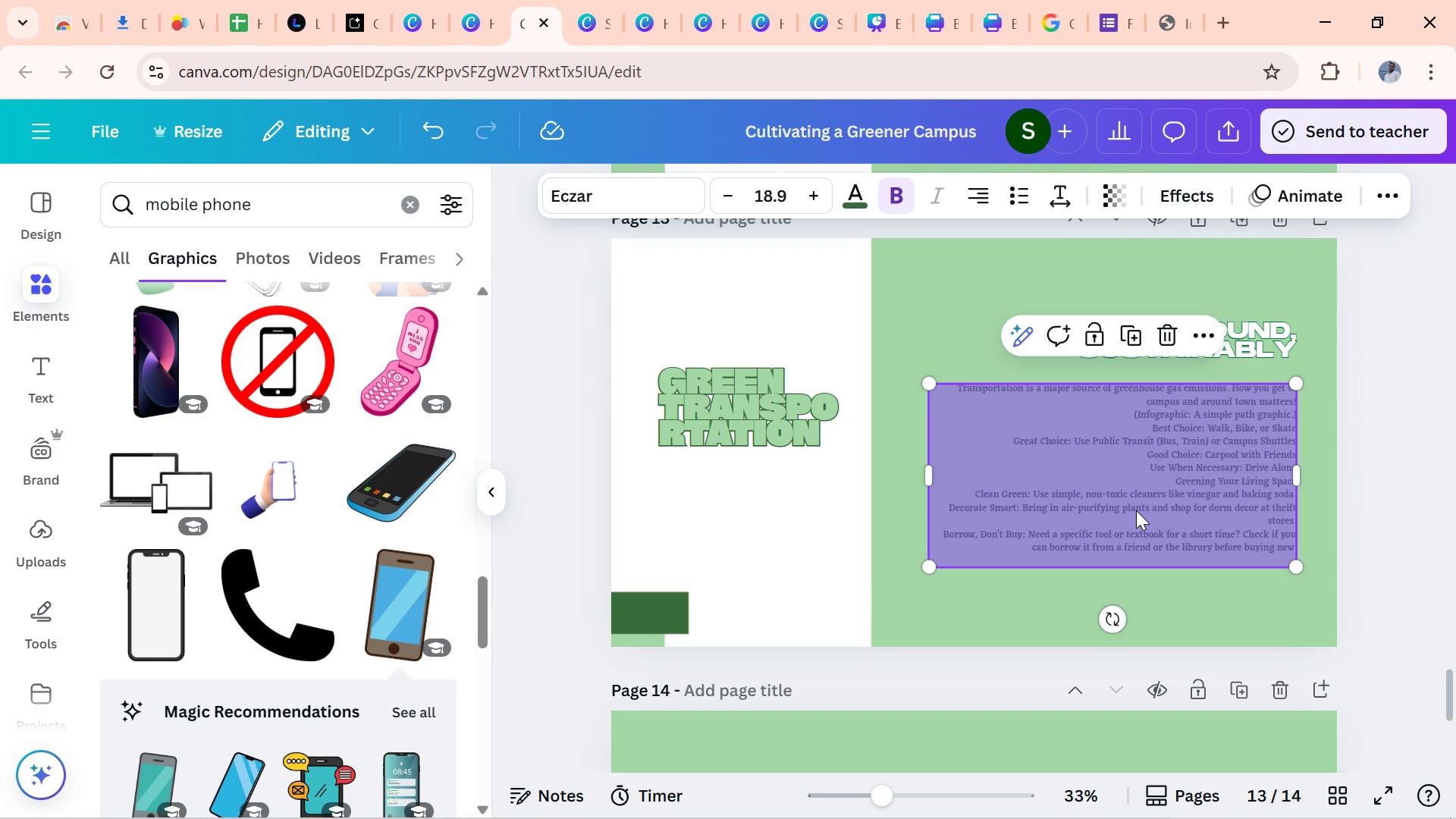 
left_click([1136, 510])
 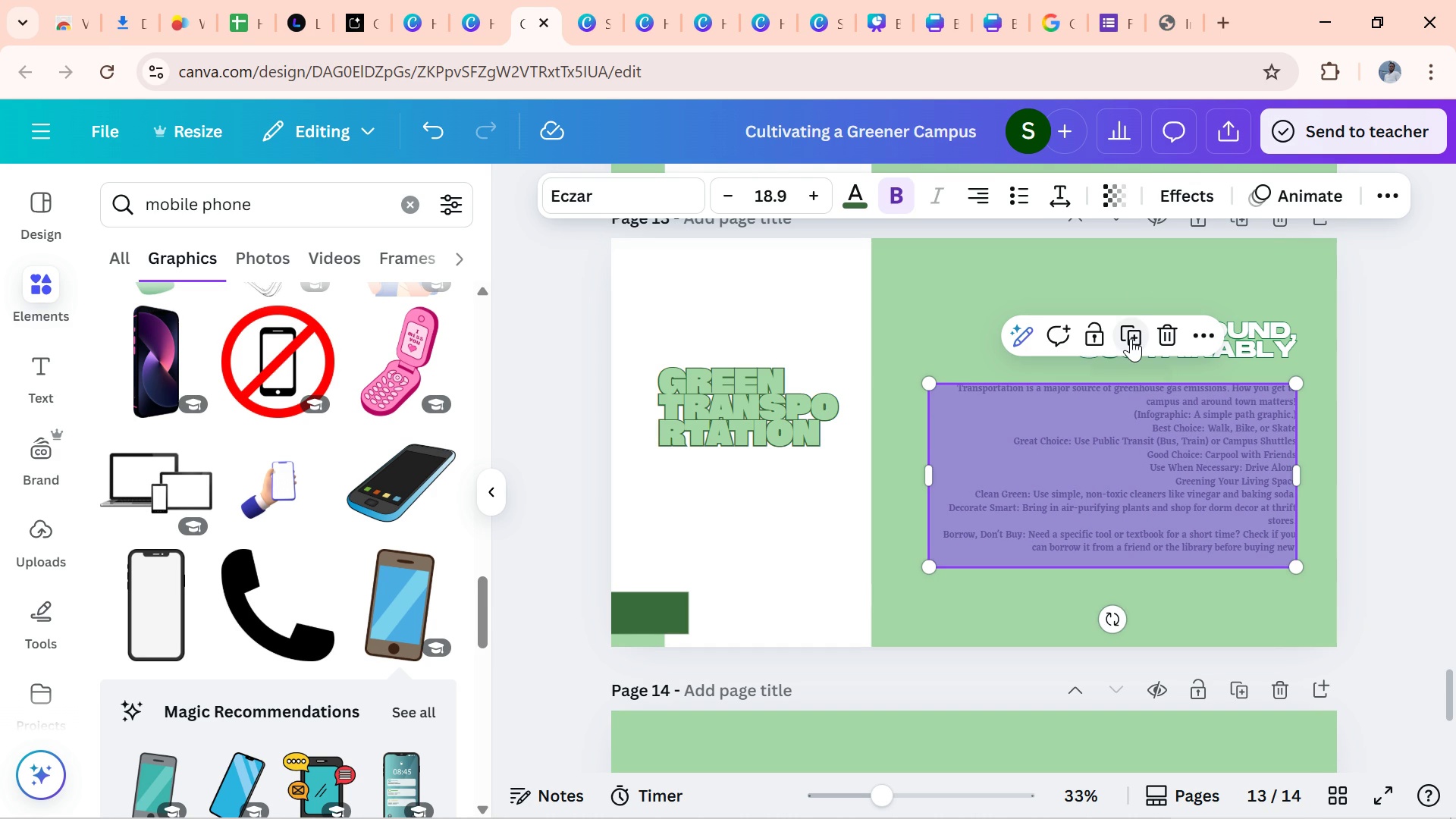 
left_click([1131, 338])